 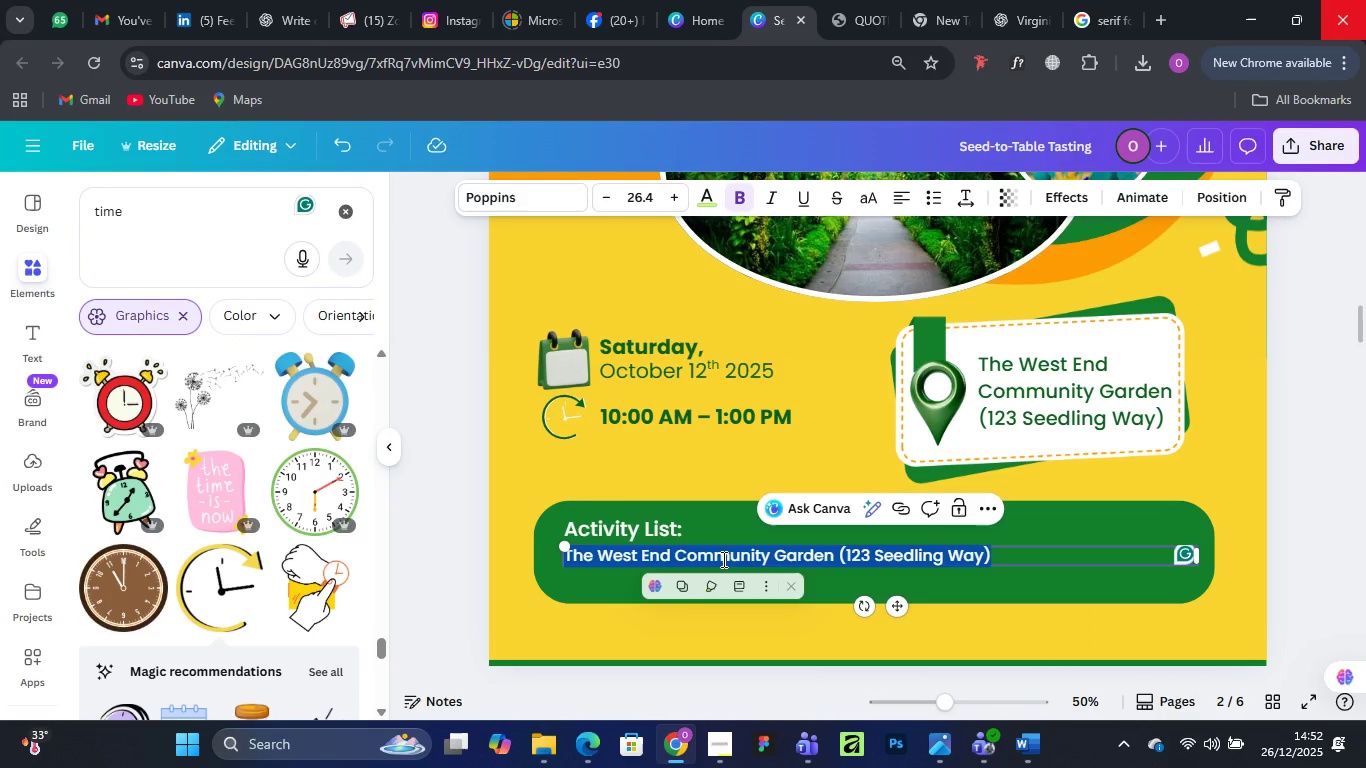 
key(Control+V)
 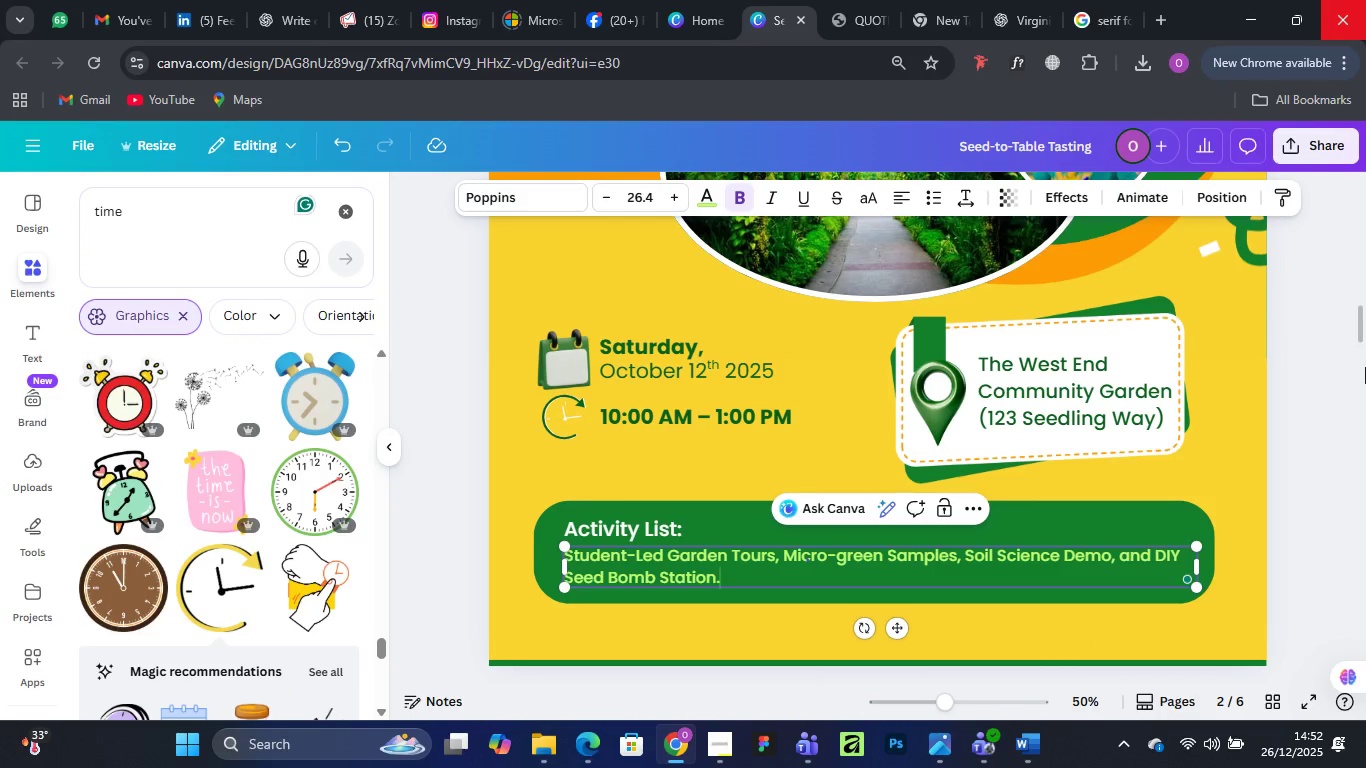 
left_click([1309, 398])
 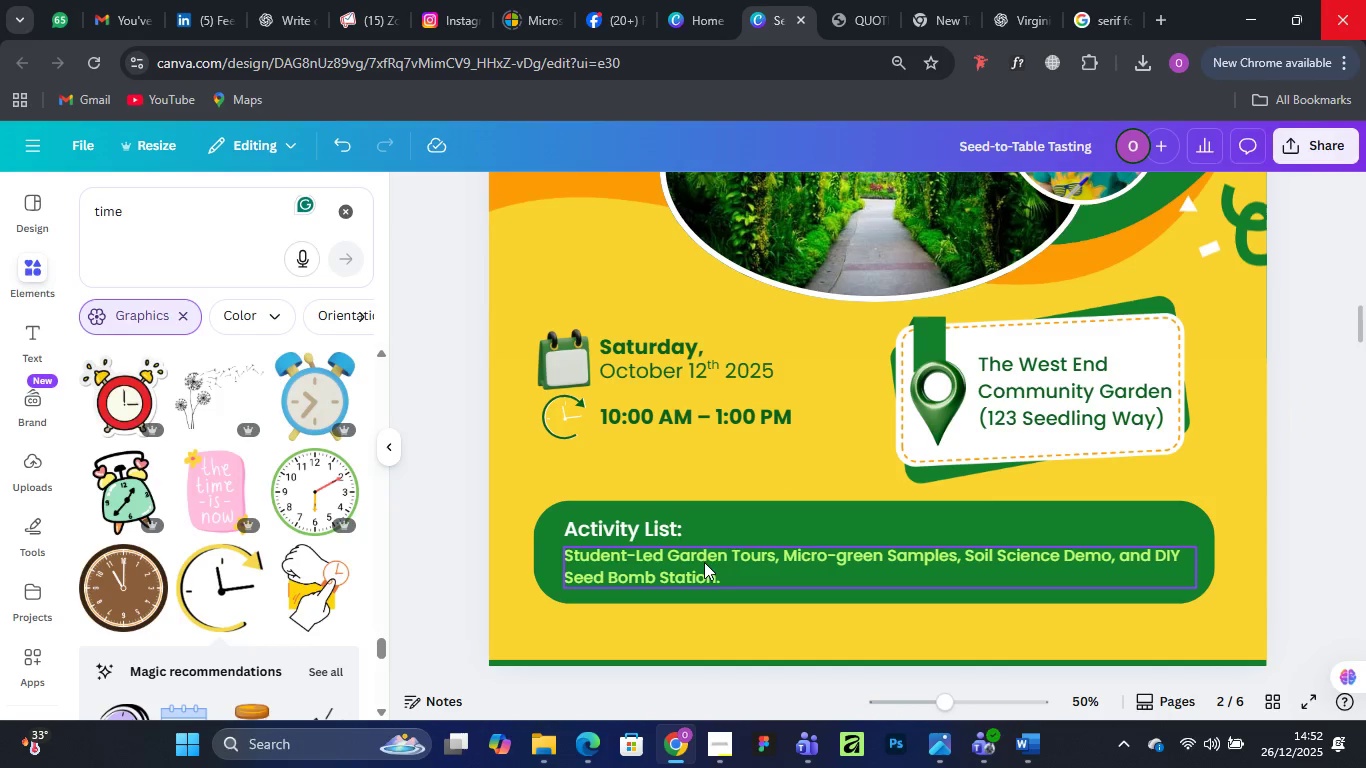 
left_click([706, 560])
 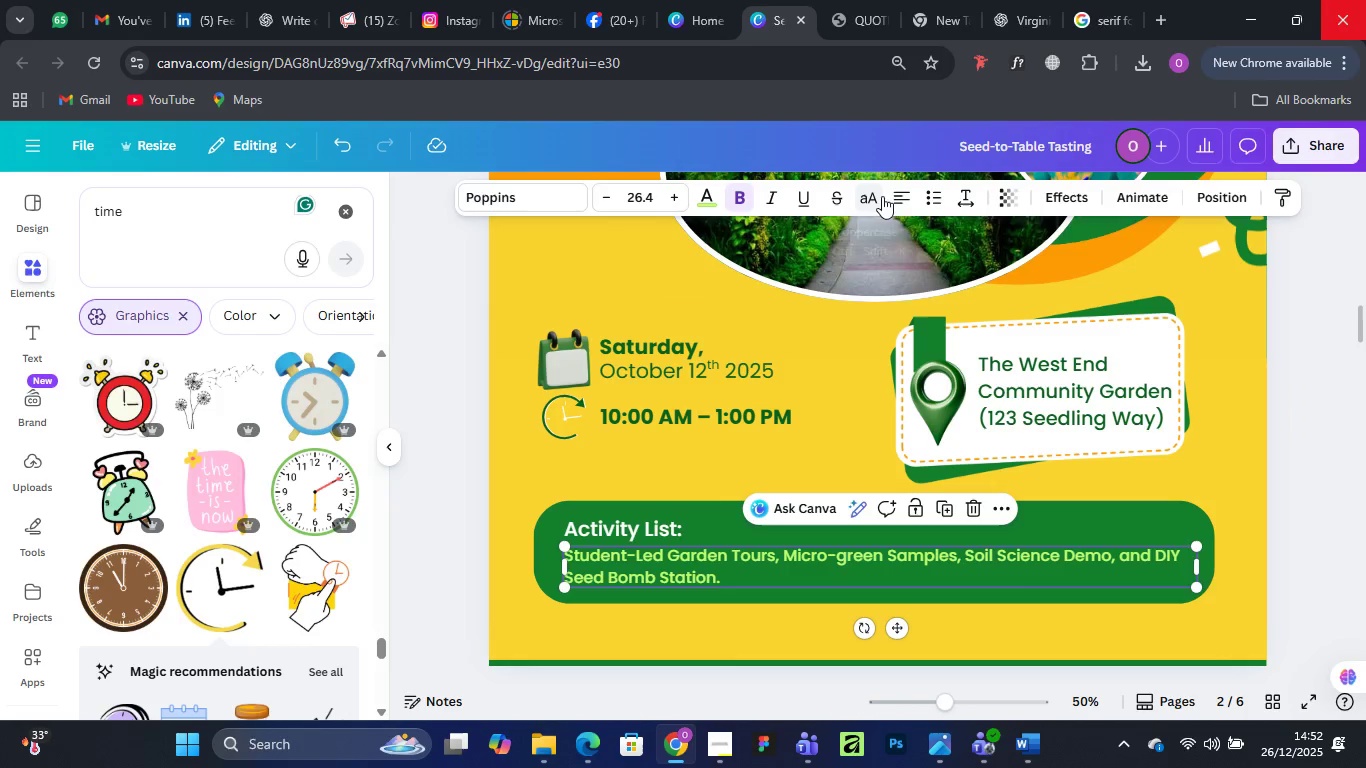 
left_click([897, 195])
 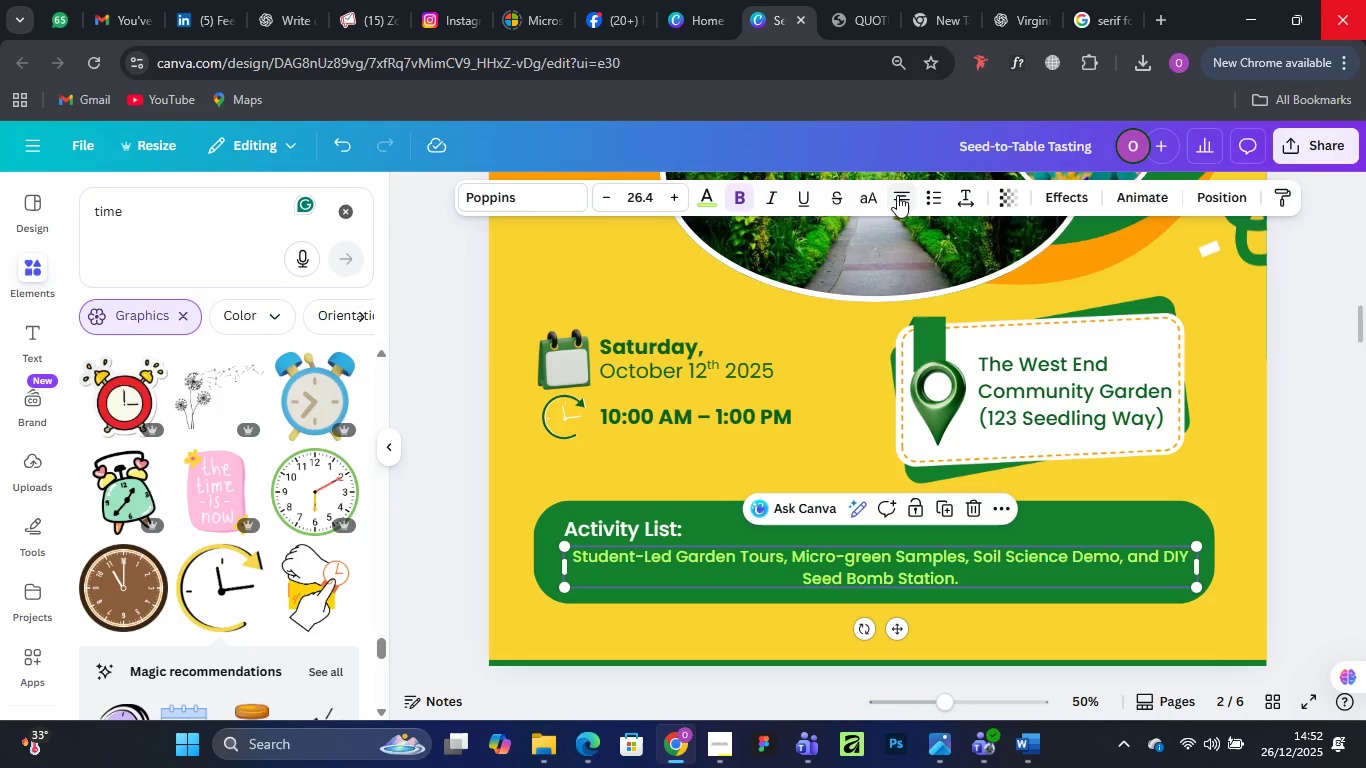 
left_click([897, 195])
 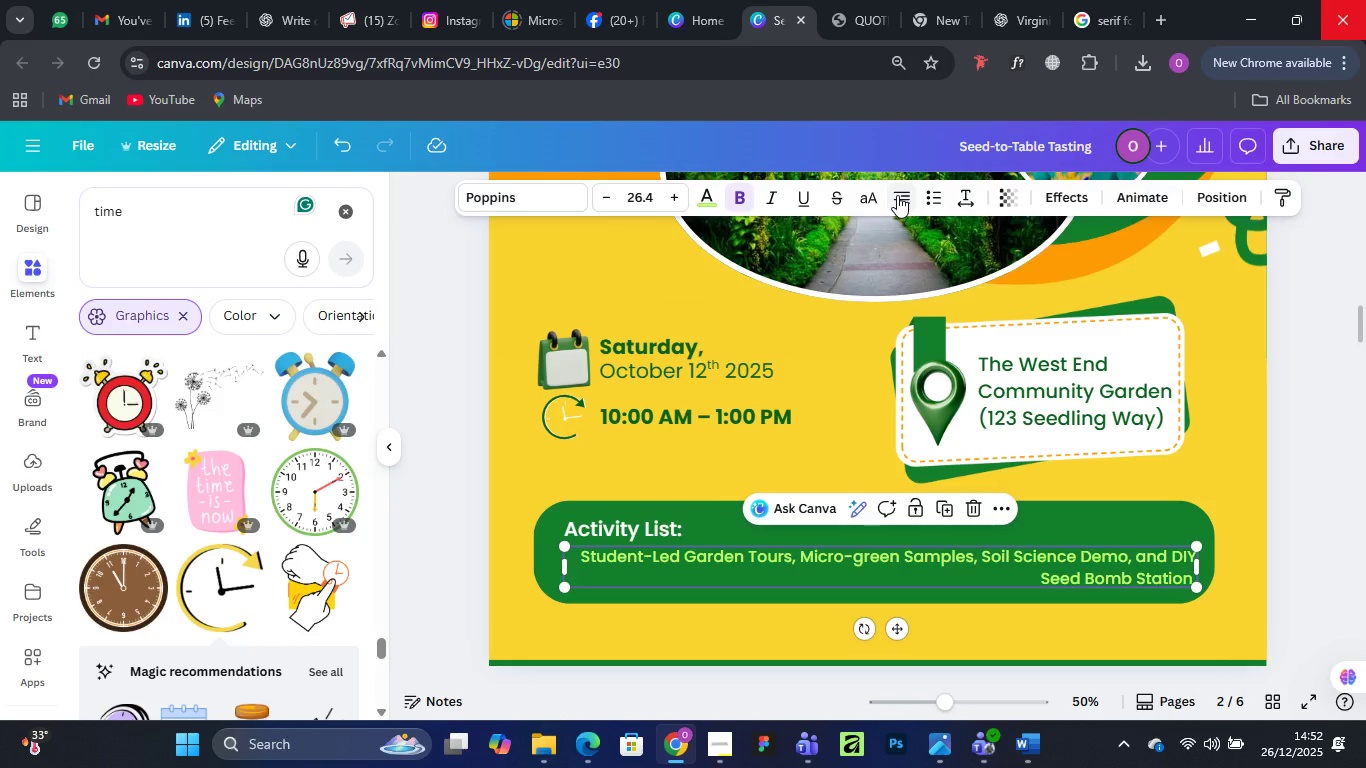 
left_click([897, 195])
 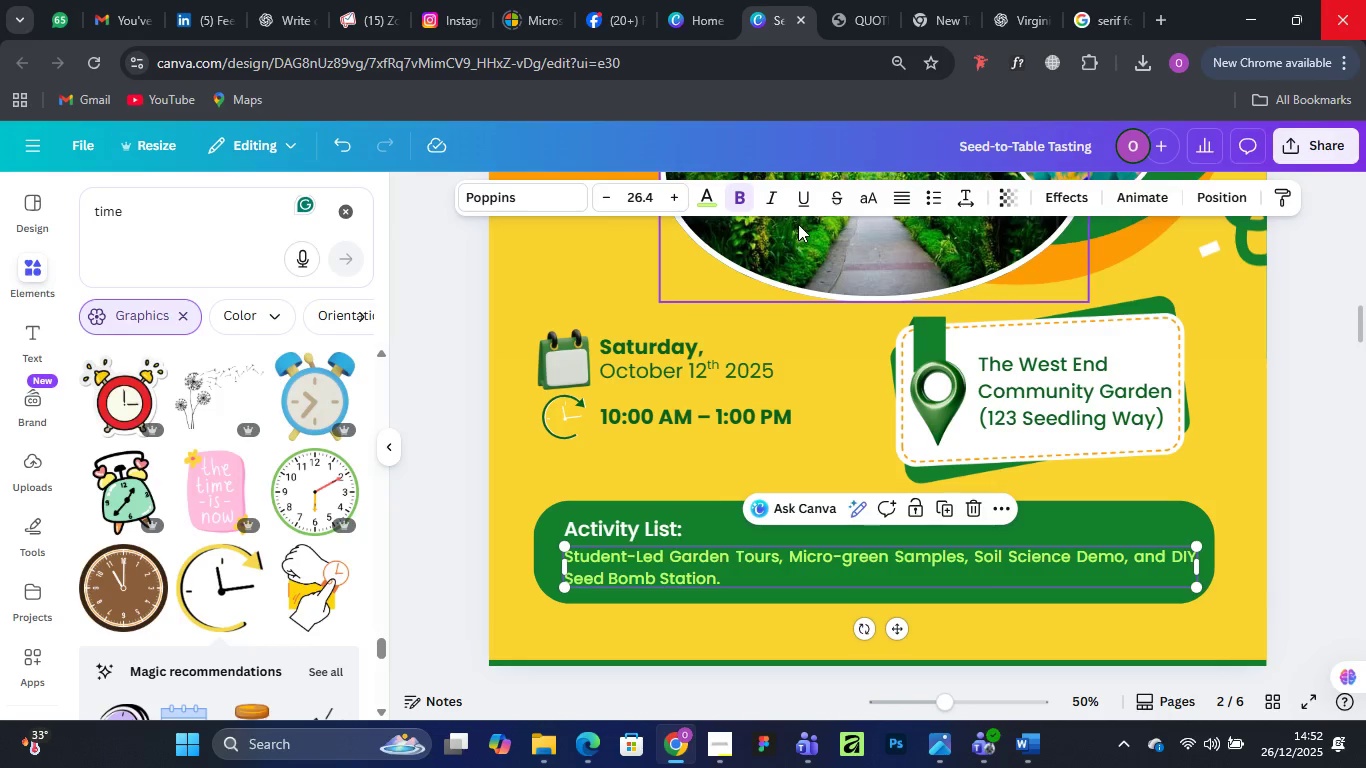 
mouse_move([912, 191])
 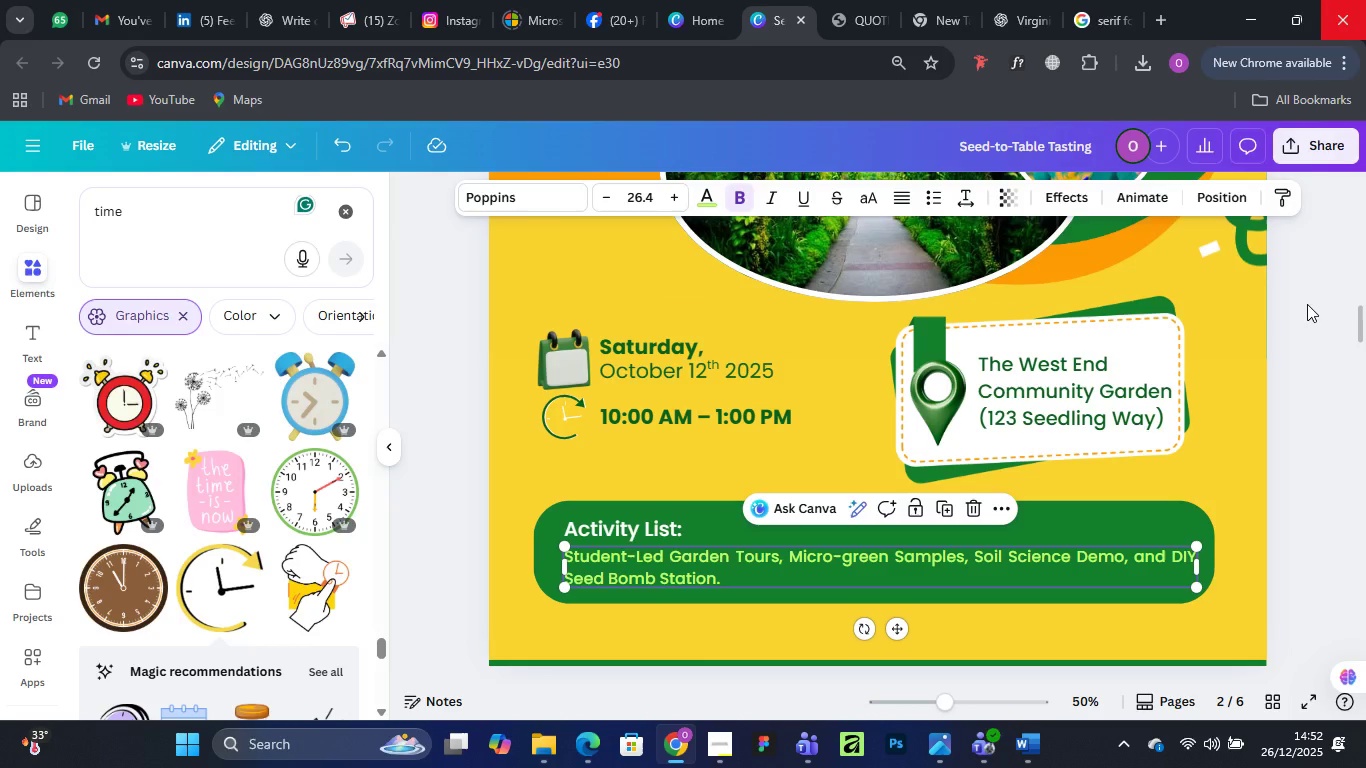 
left_click([1307, 304])
 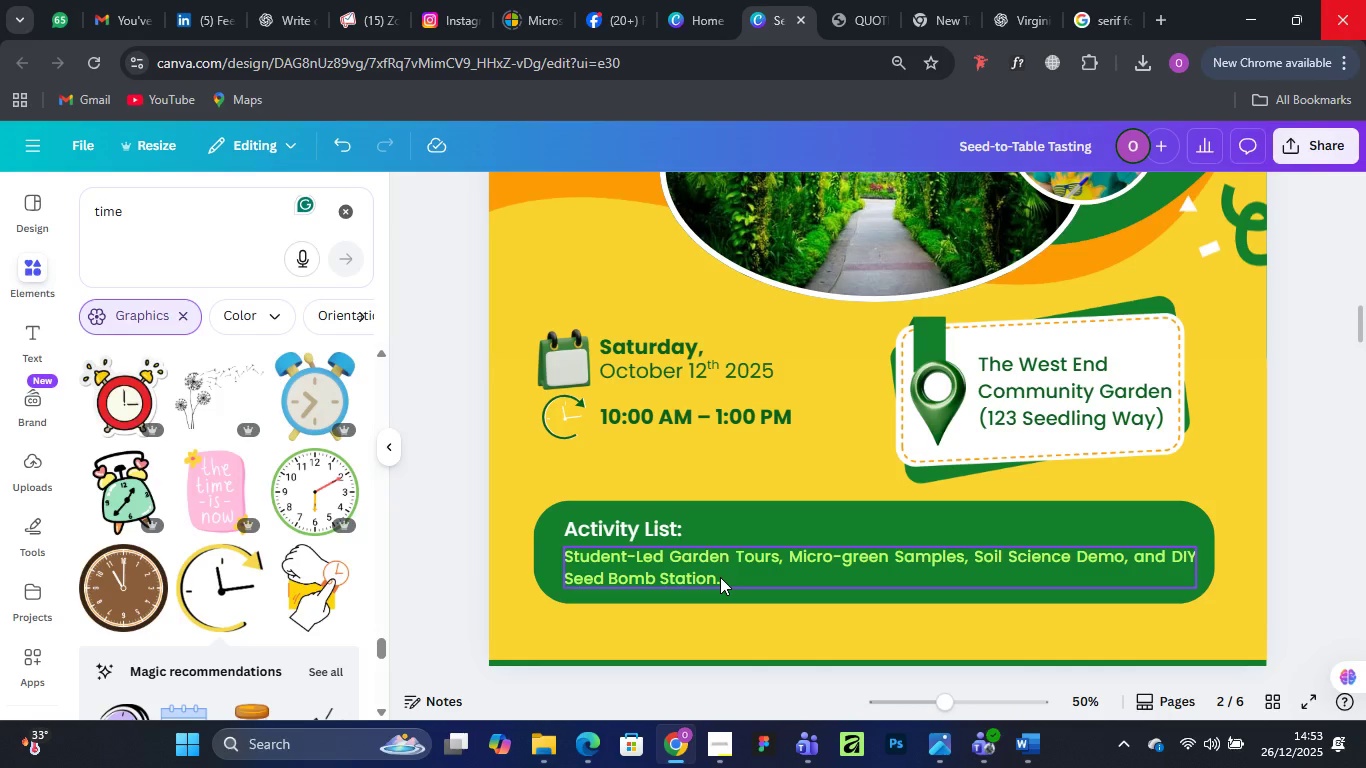 
left_click([720, 563])
 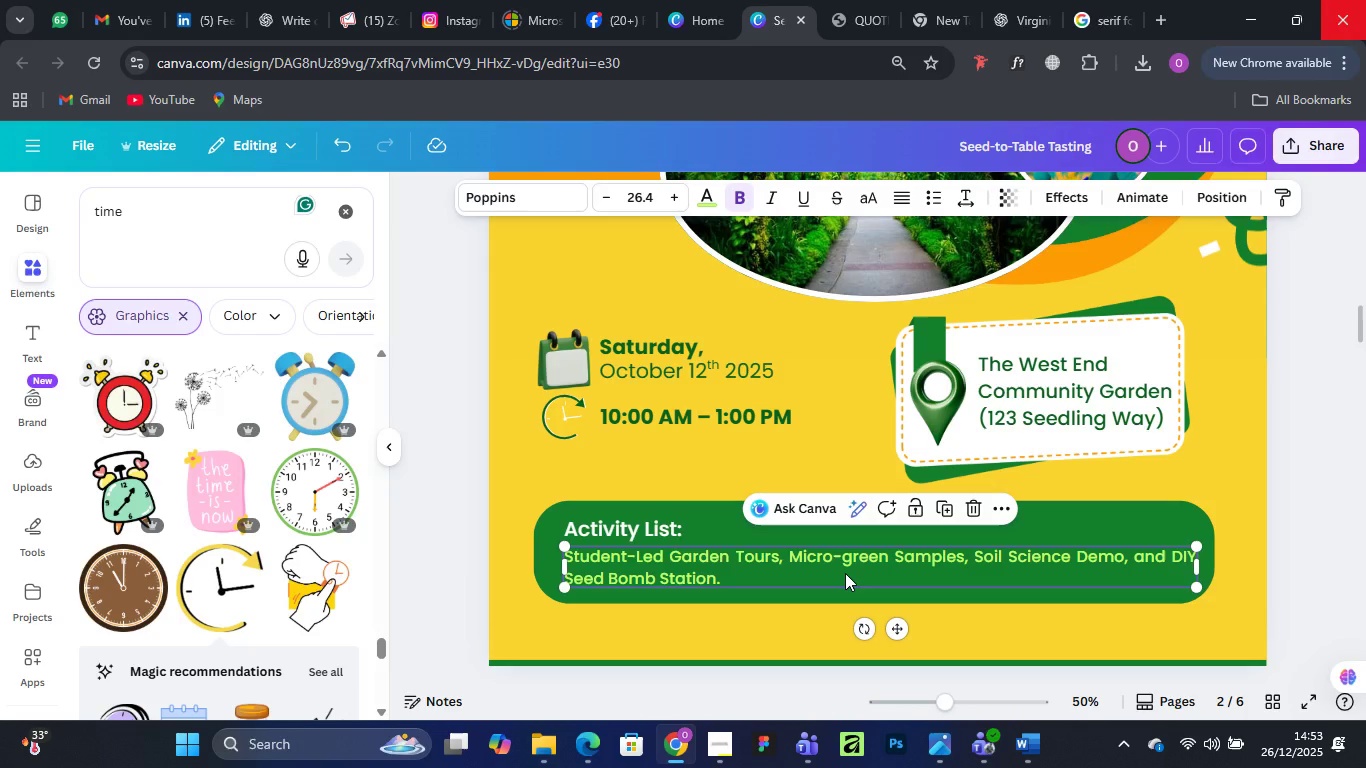 
wait(7.98)
 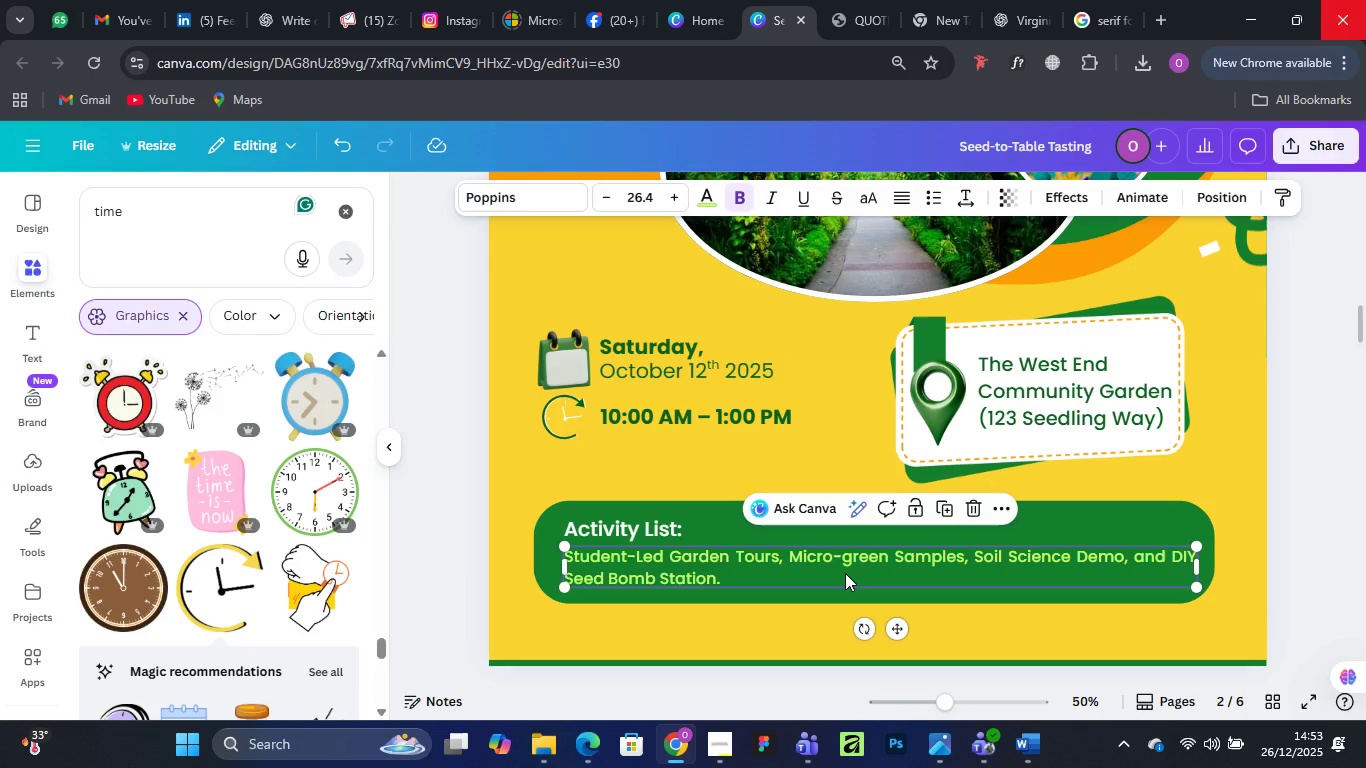 
left_click_drag(start_coordinate=[710, 508], to_coordinate=[692, 476])
 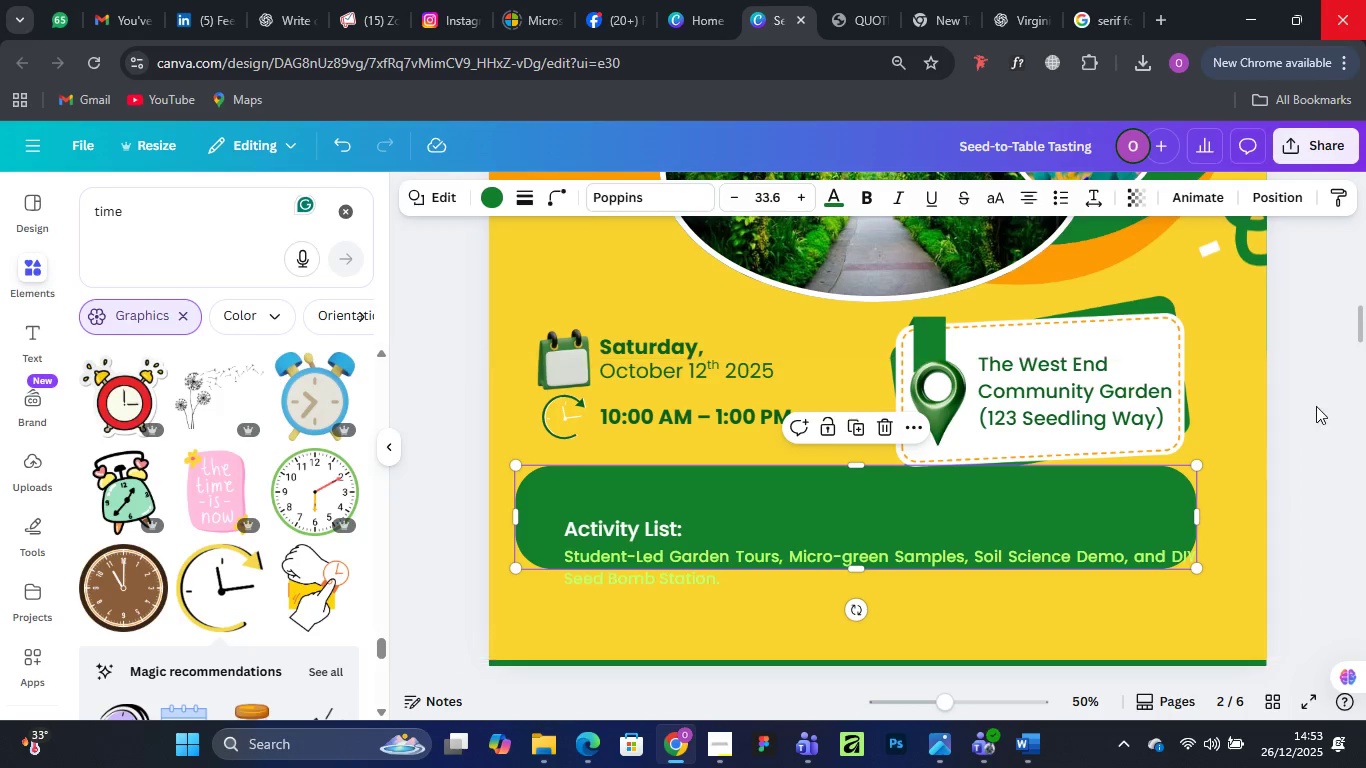 
left_click([1325, 394])
 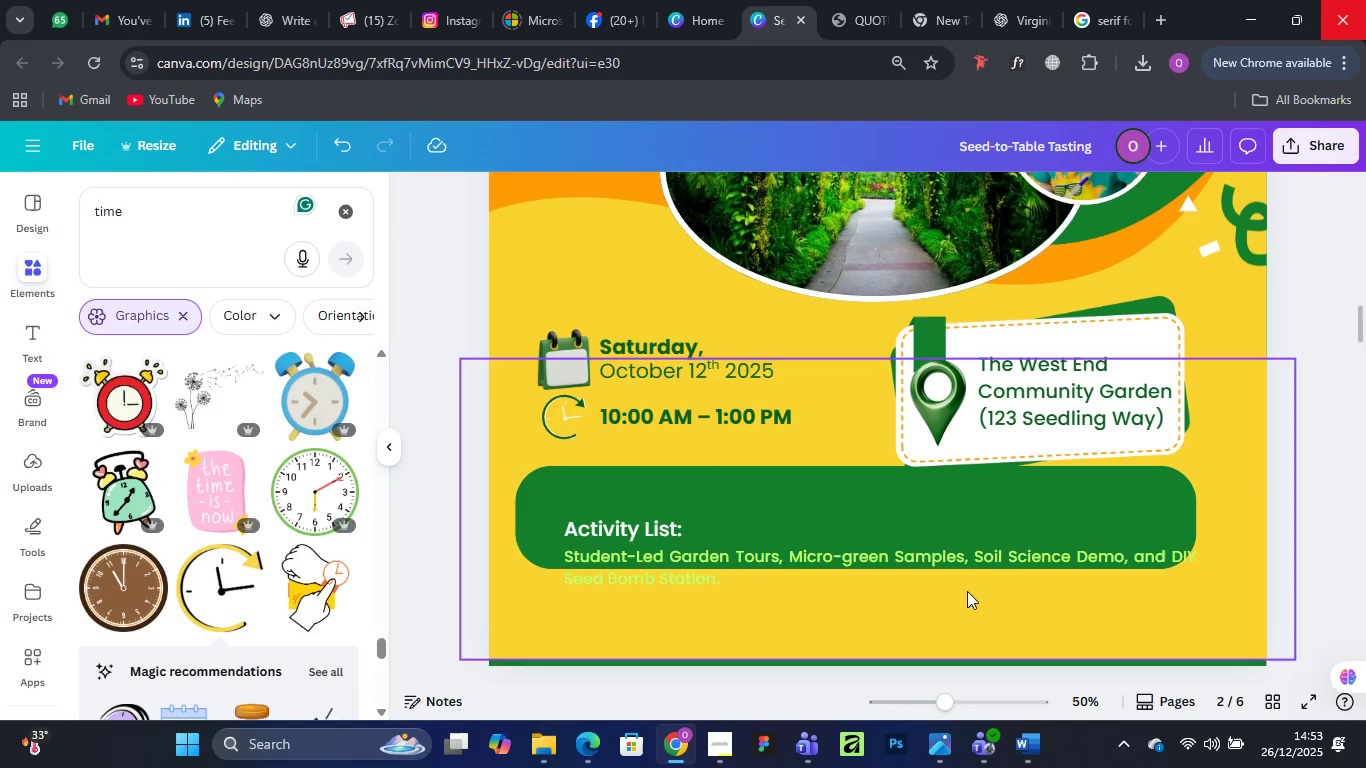 
left_click_drag(start_coordinate=[674, 529], to_coordinate=[667, 494])
 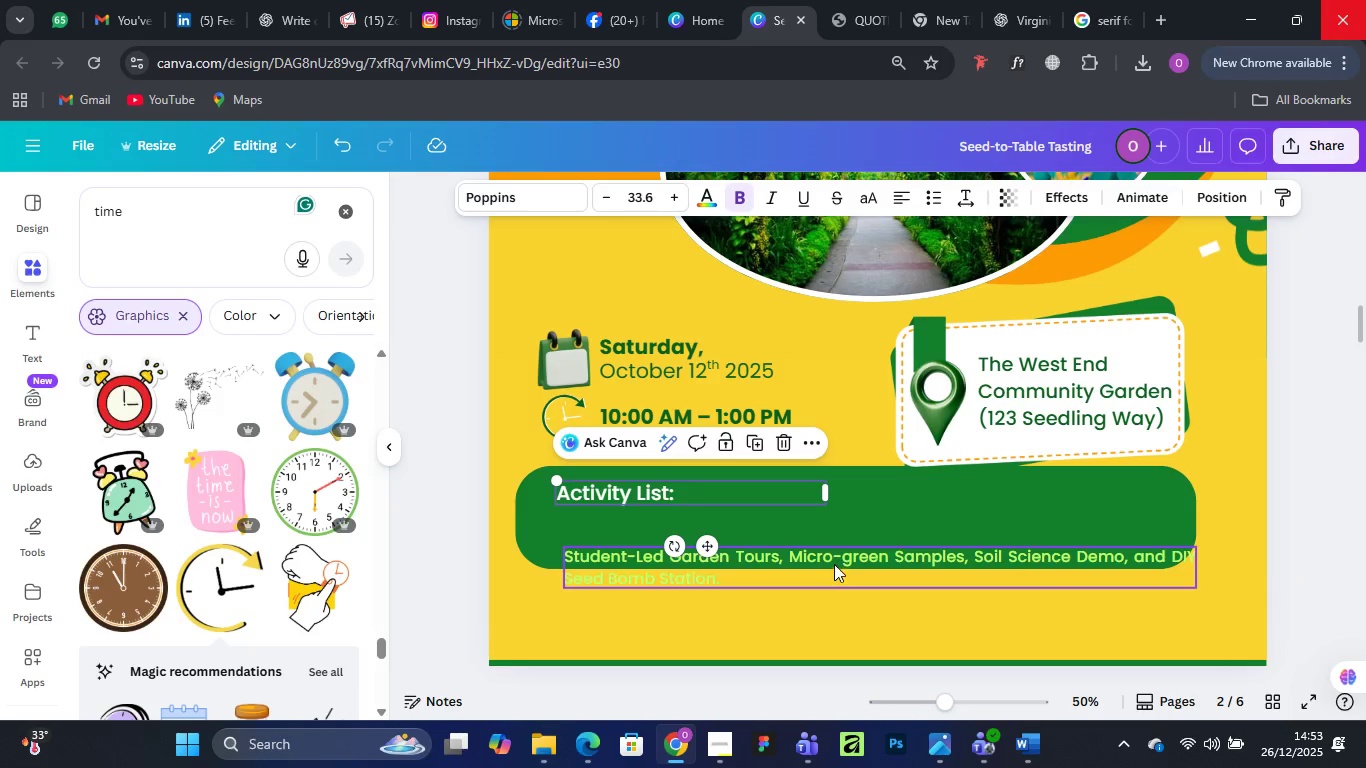 
left_click_drag(start_coordinate=[834, 559], to_coordinate=[825, 524])
 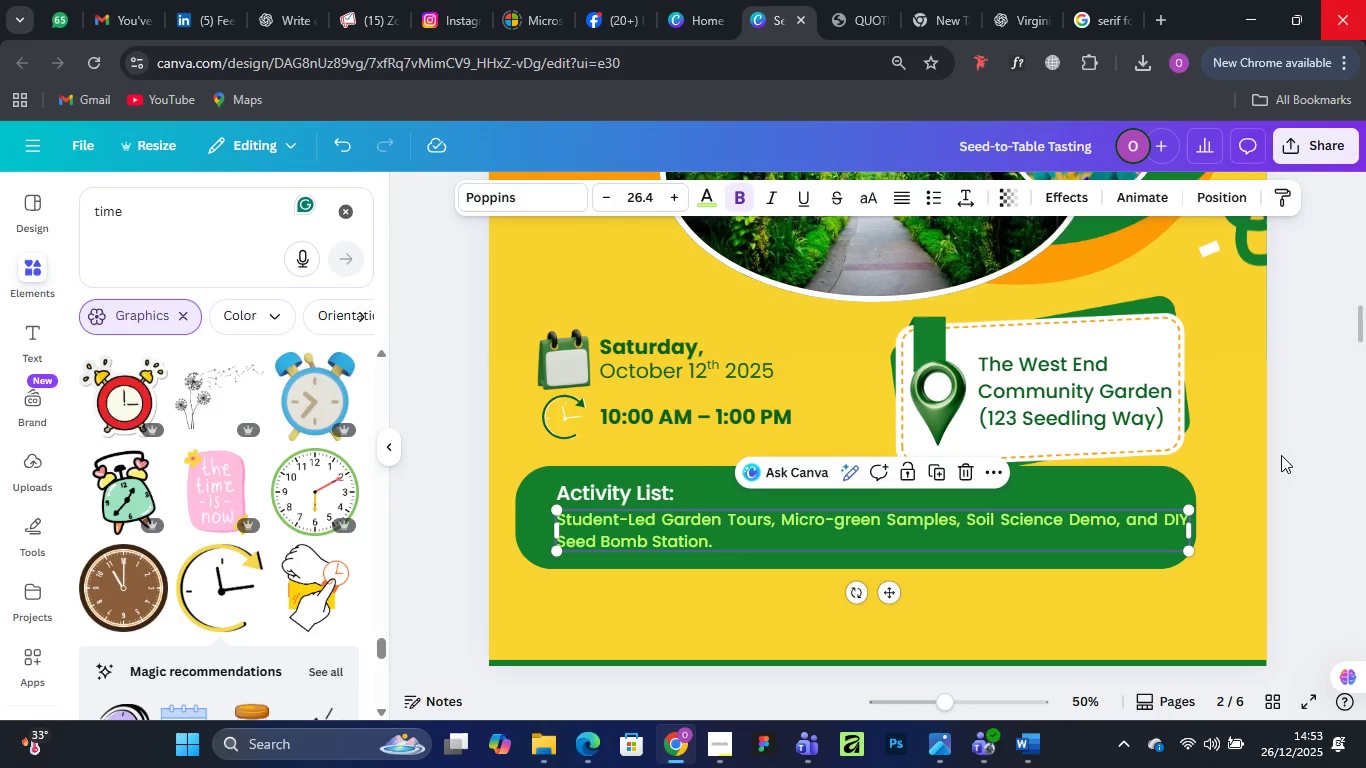 
left_click([1329, 387])
 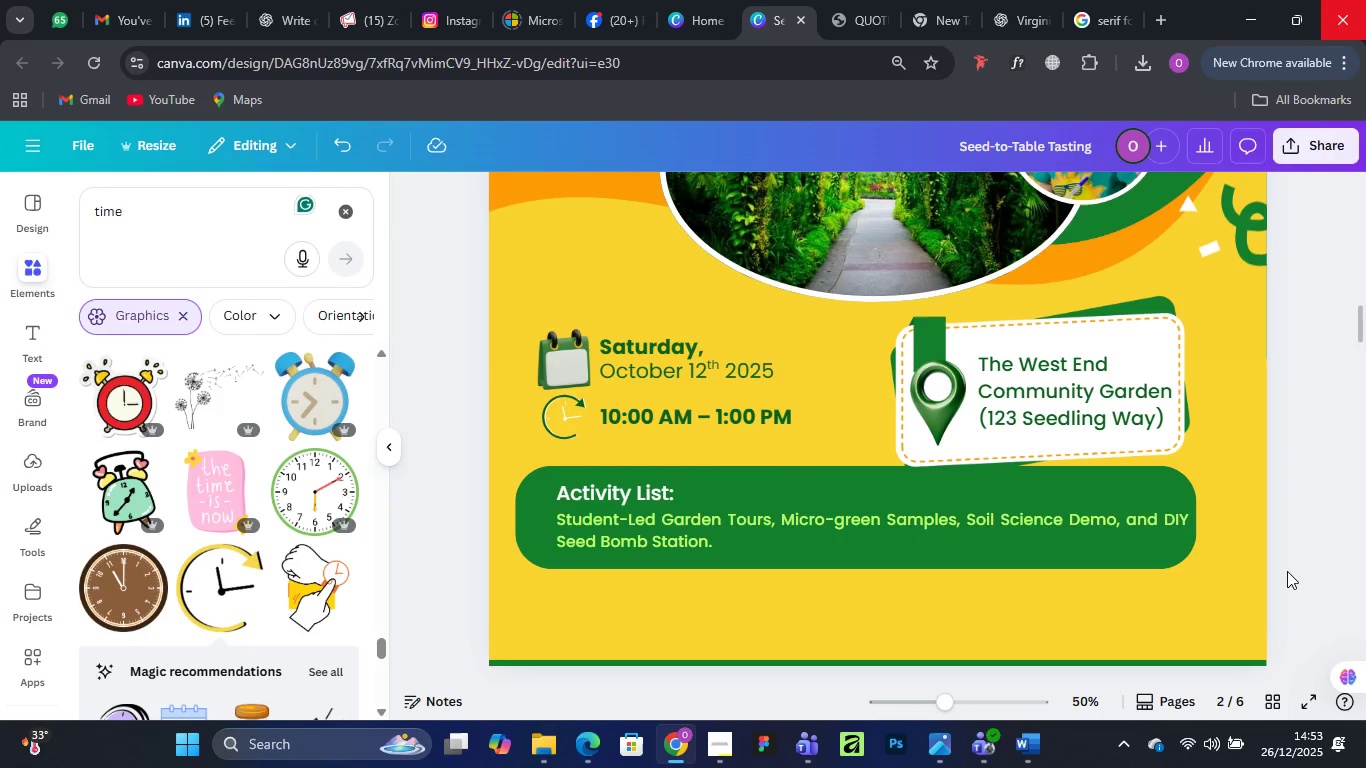 
wait(5.25)
 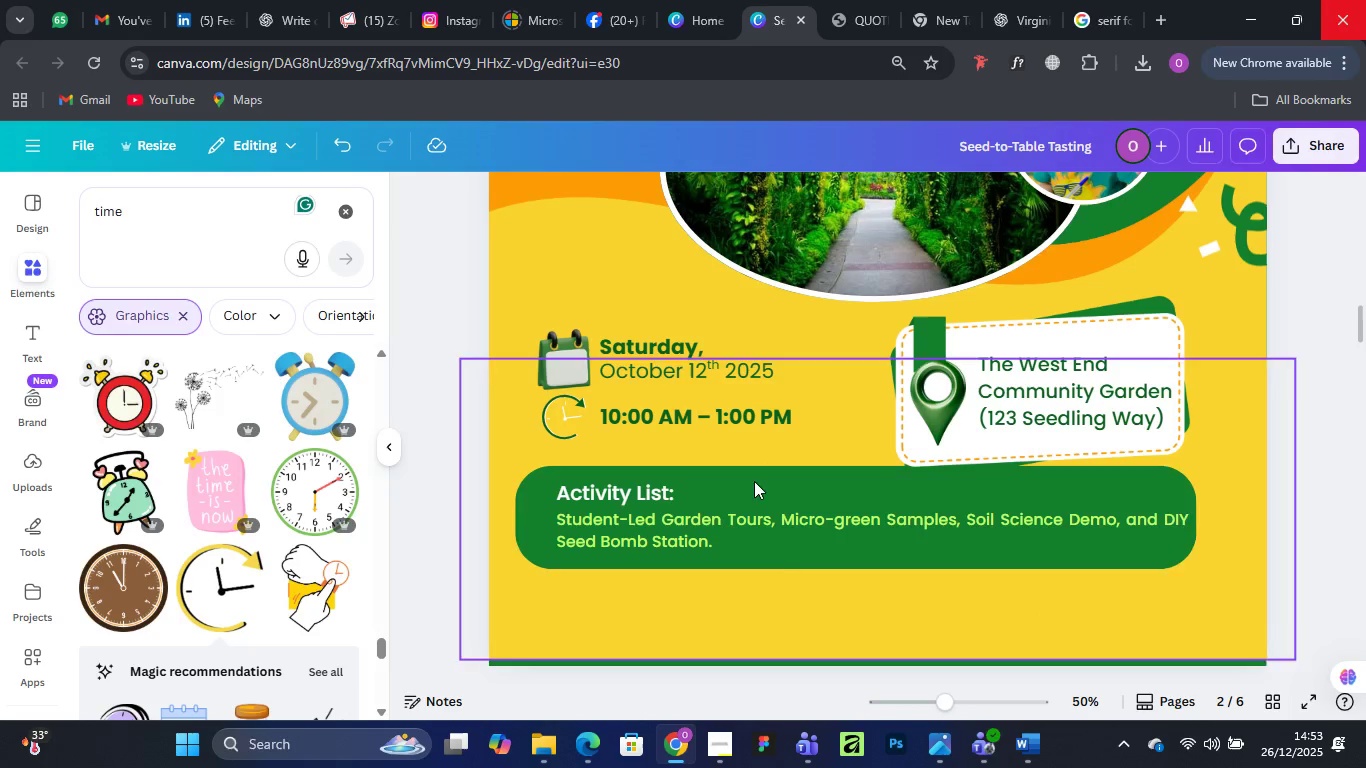 
left_click_drag(start_coordinate=[1102, 410], to_coordinate=[1094, 407])
 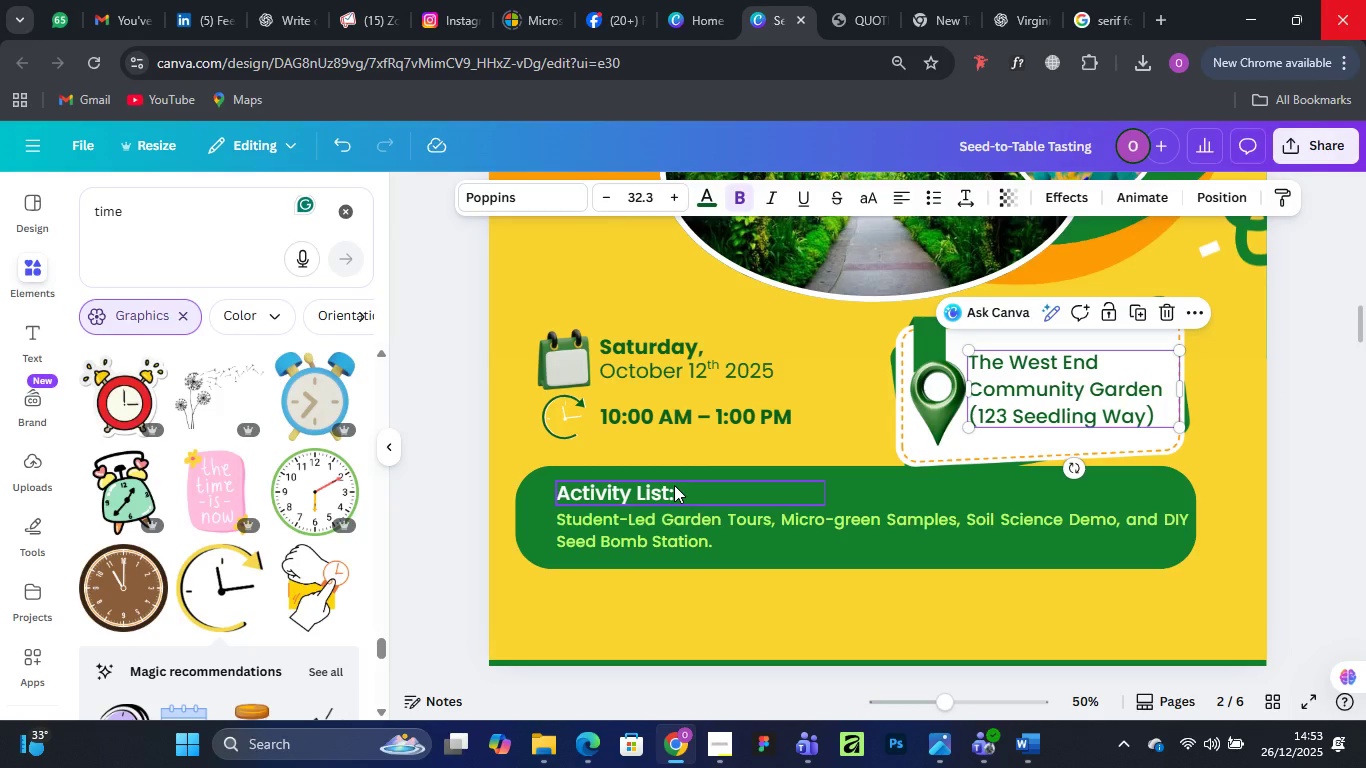 
wait(24.31)
 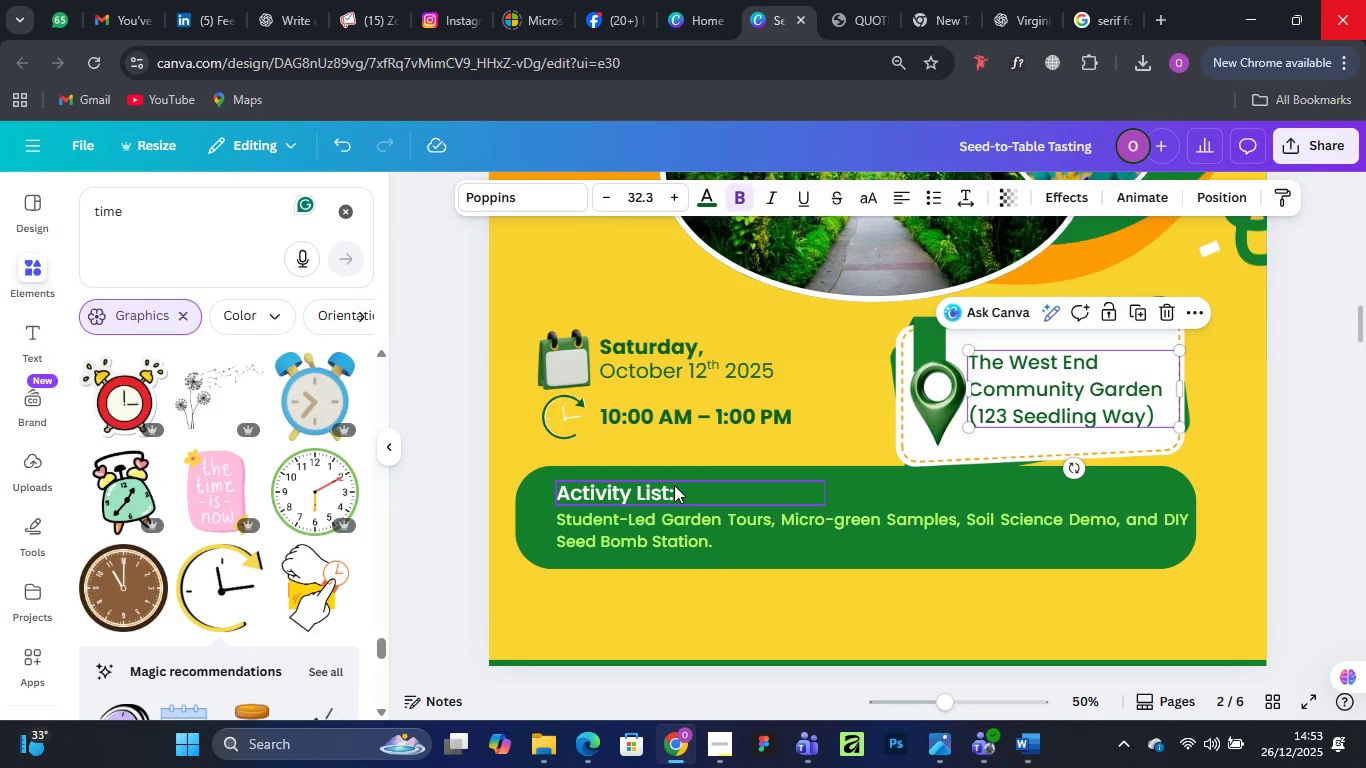 
left_click([643, 519])
 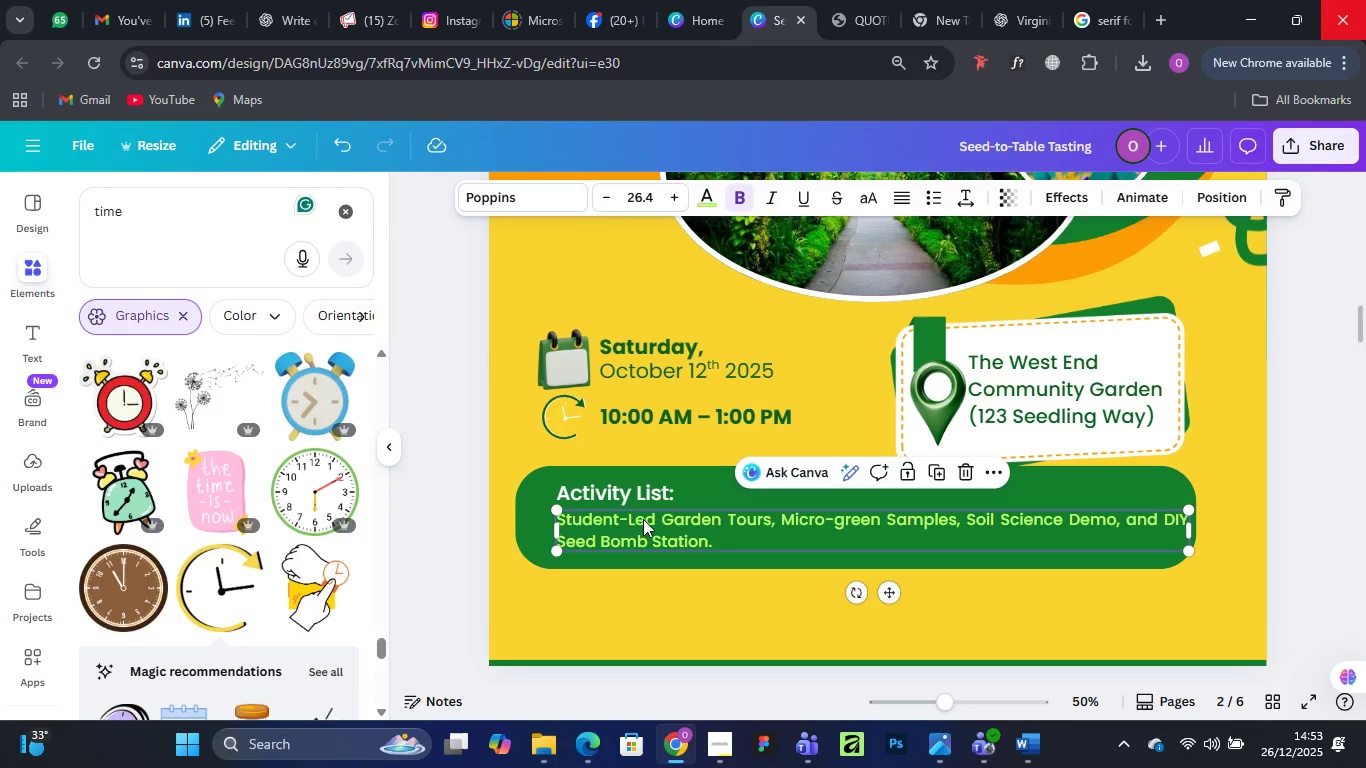 
scroll: coordinate [641, 513], scroll_direction: down, amount: 3.0
 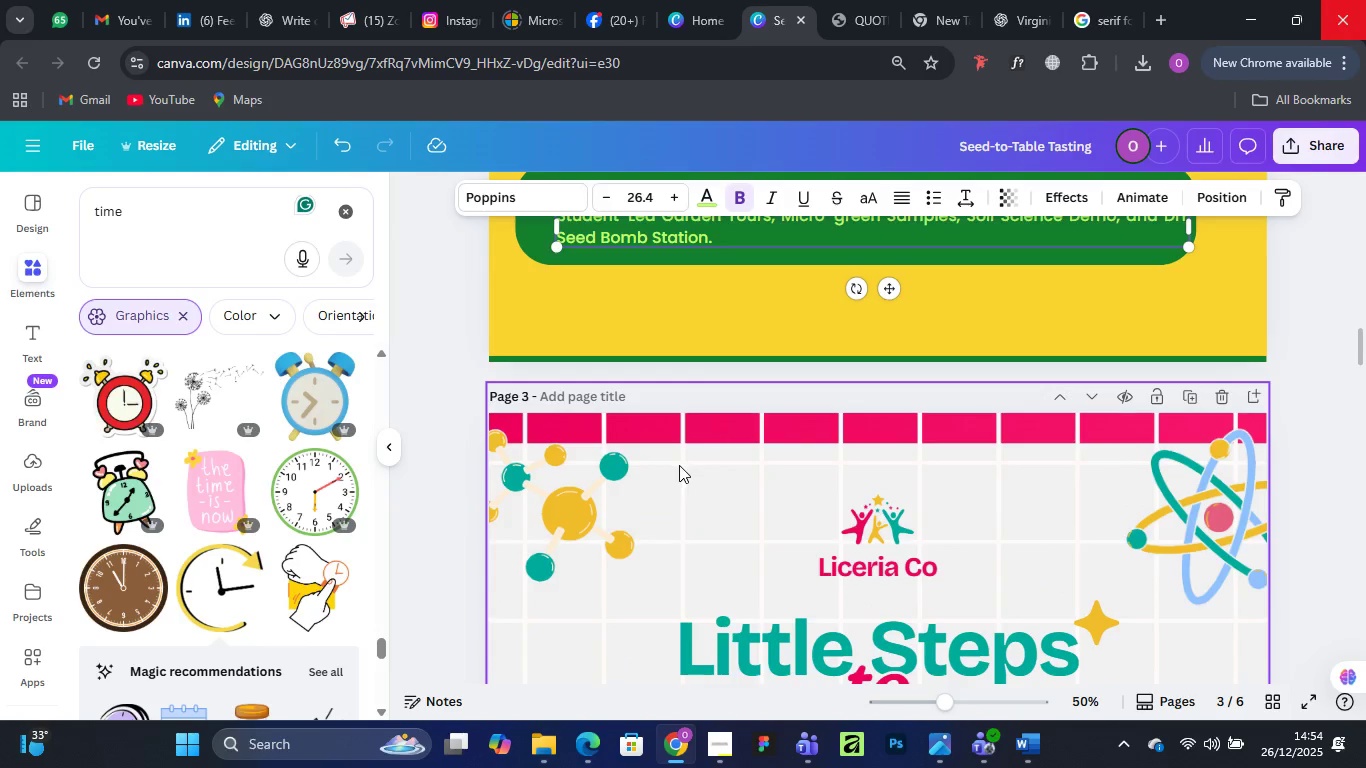 
scroll: coordinate [679, 465], scroll_direction: up, amount: 2.0
 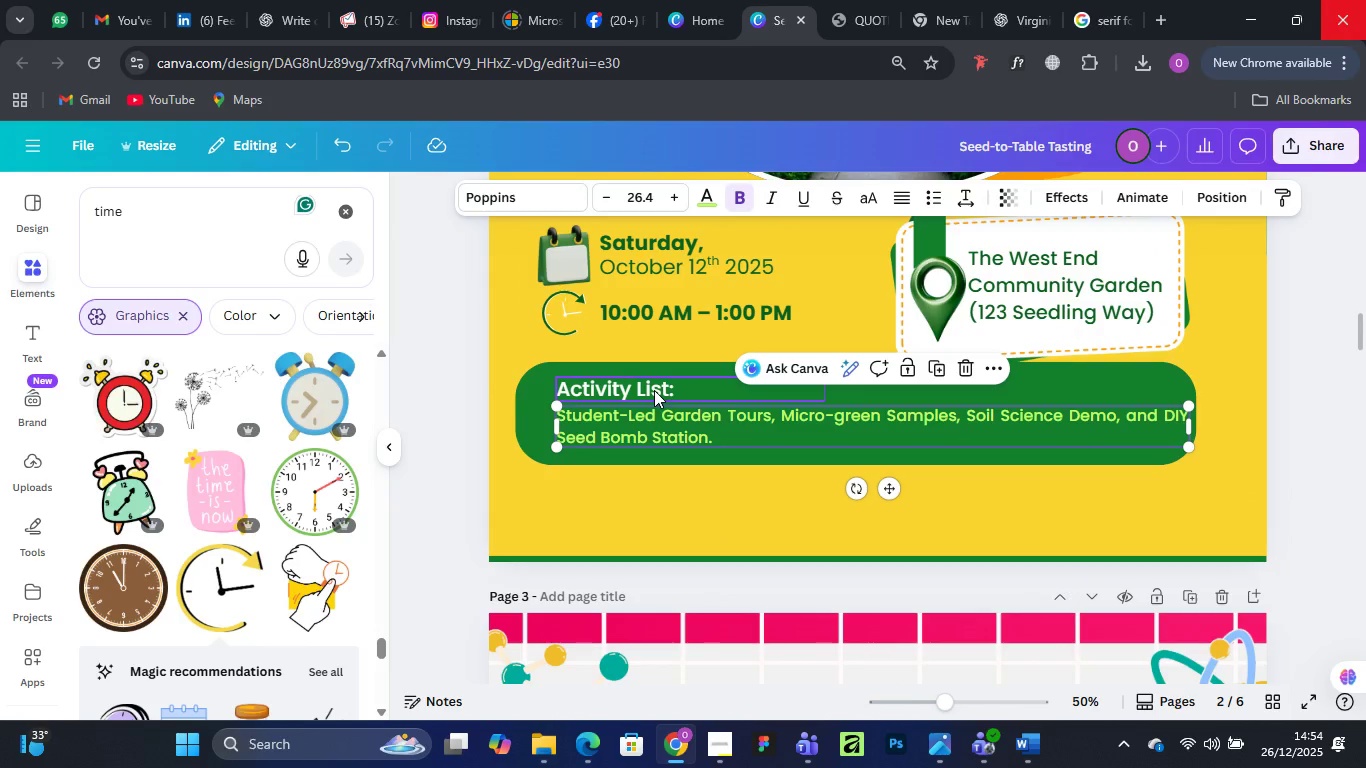 
left_click([654, 389])
 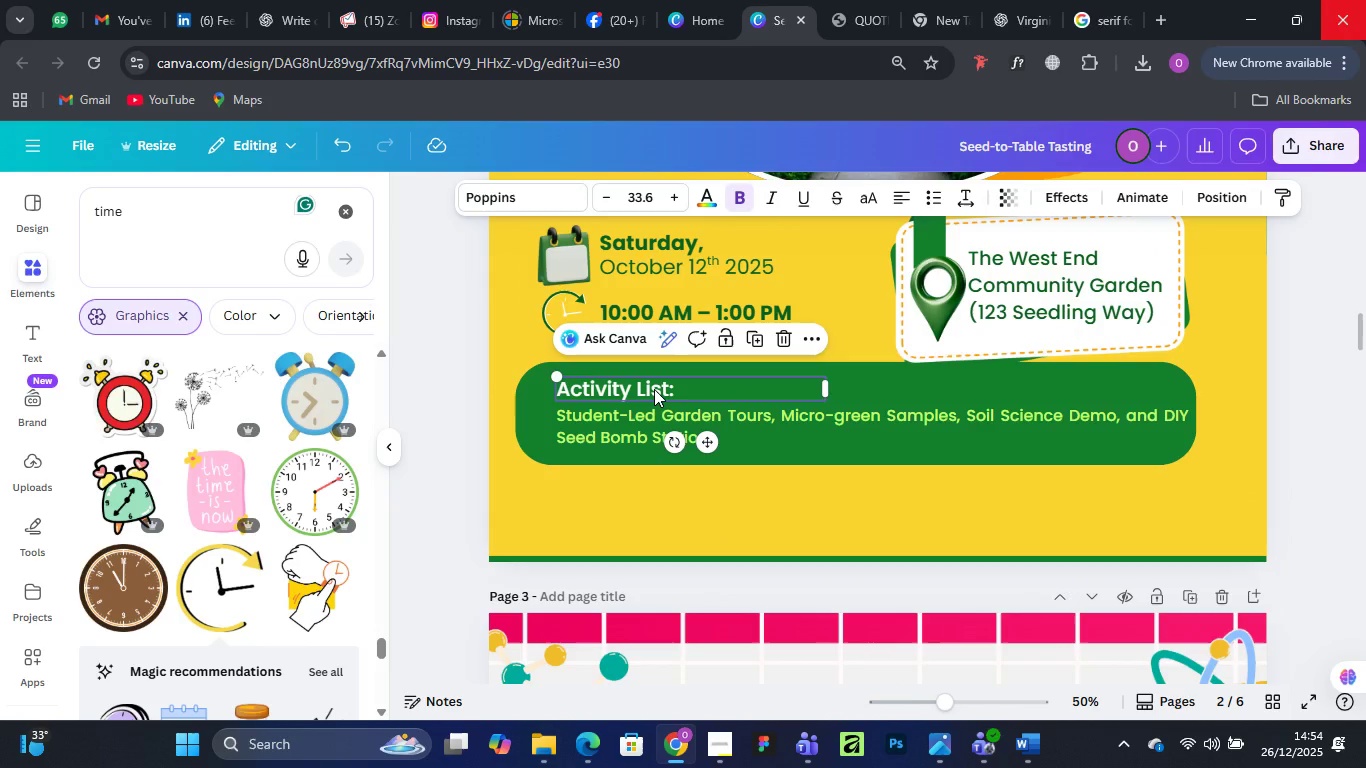 
hold_key(key=AltLeft, duration=1.38)
left_click_drag(start_coordinate=[654, 389], to_coordinate=[648, 491])
 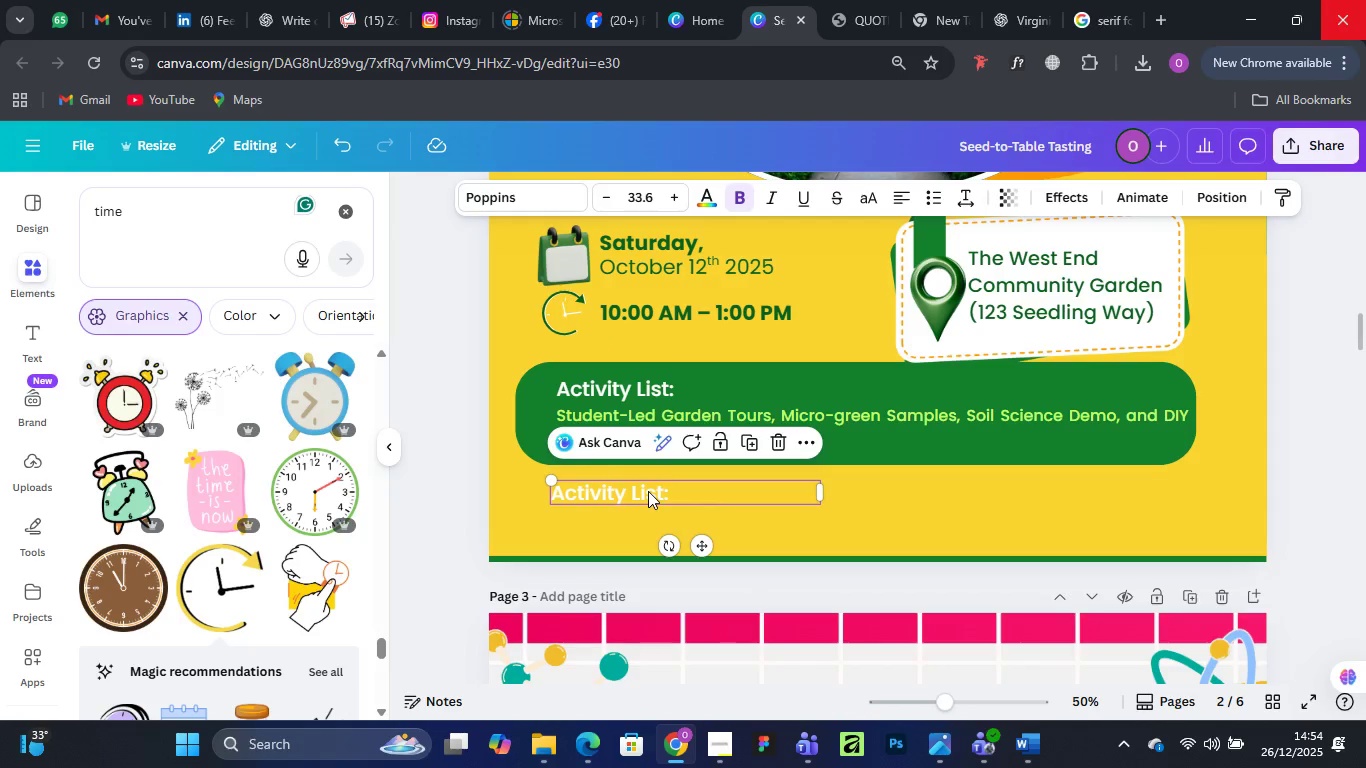 
double_click([648, 491])
 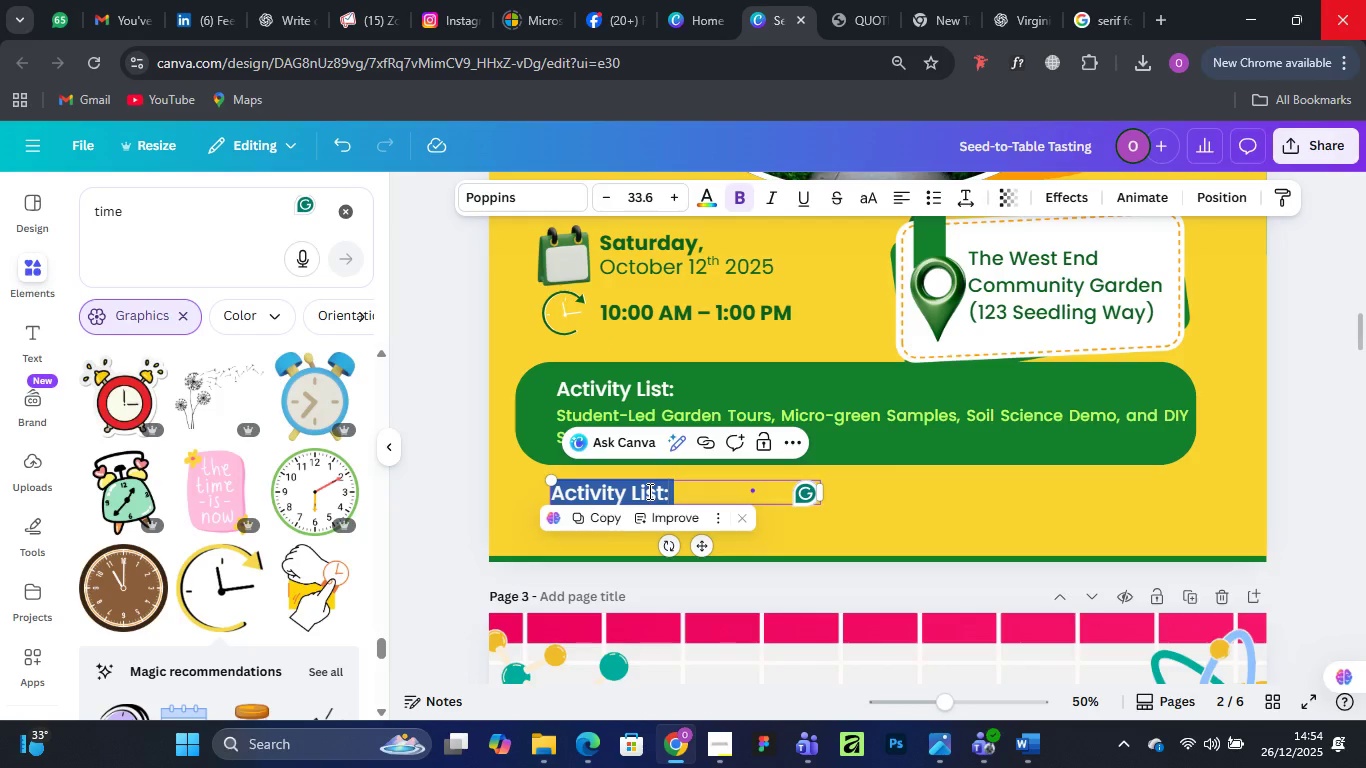 
type(Our )
 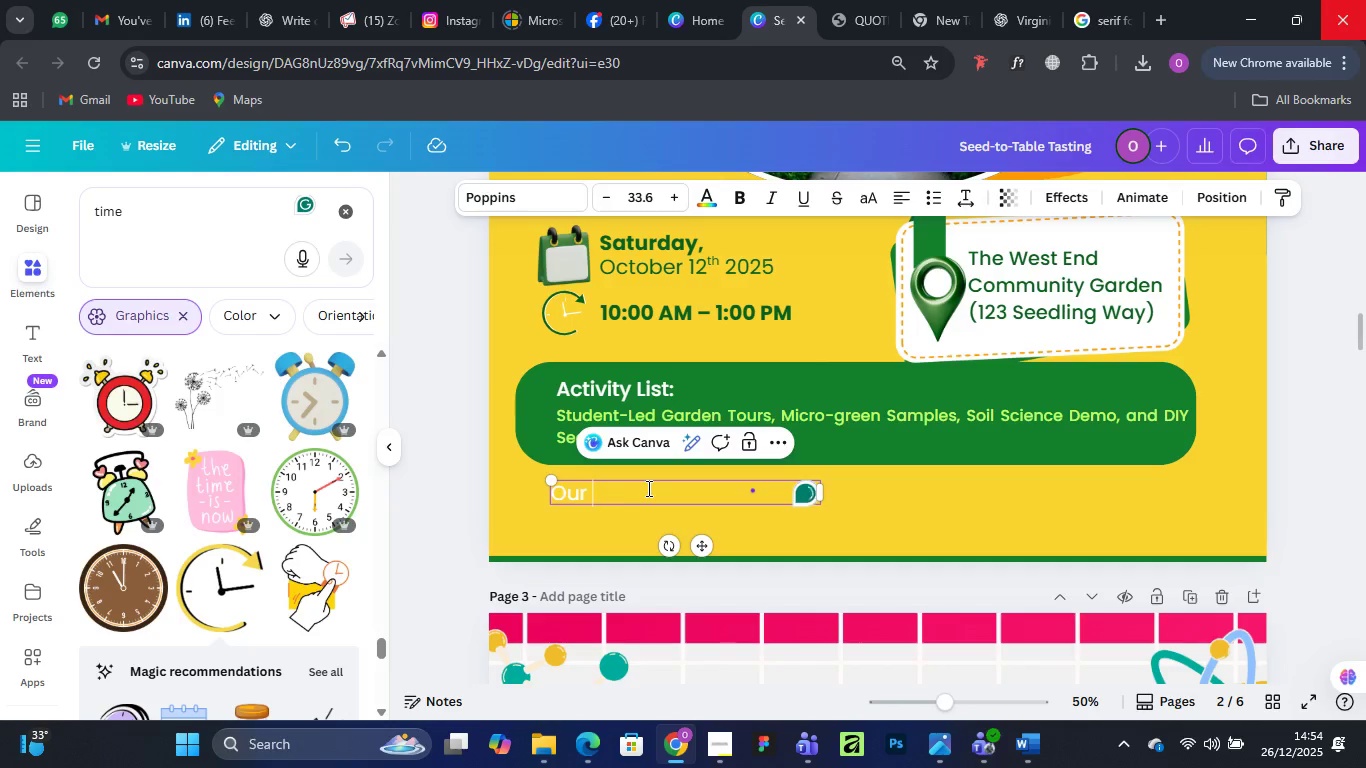 
left_click([722, 747])